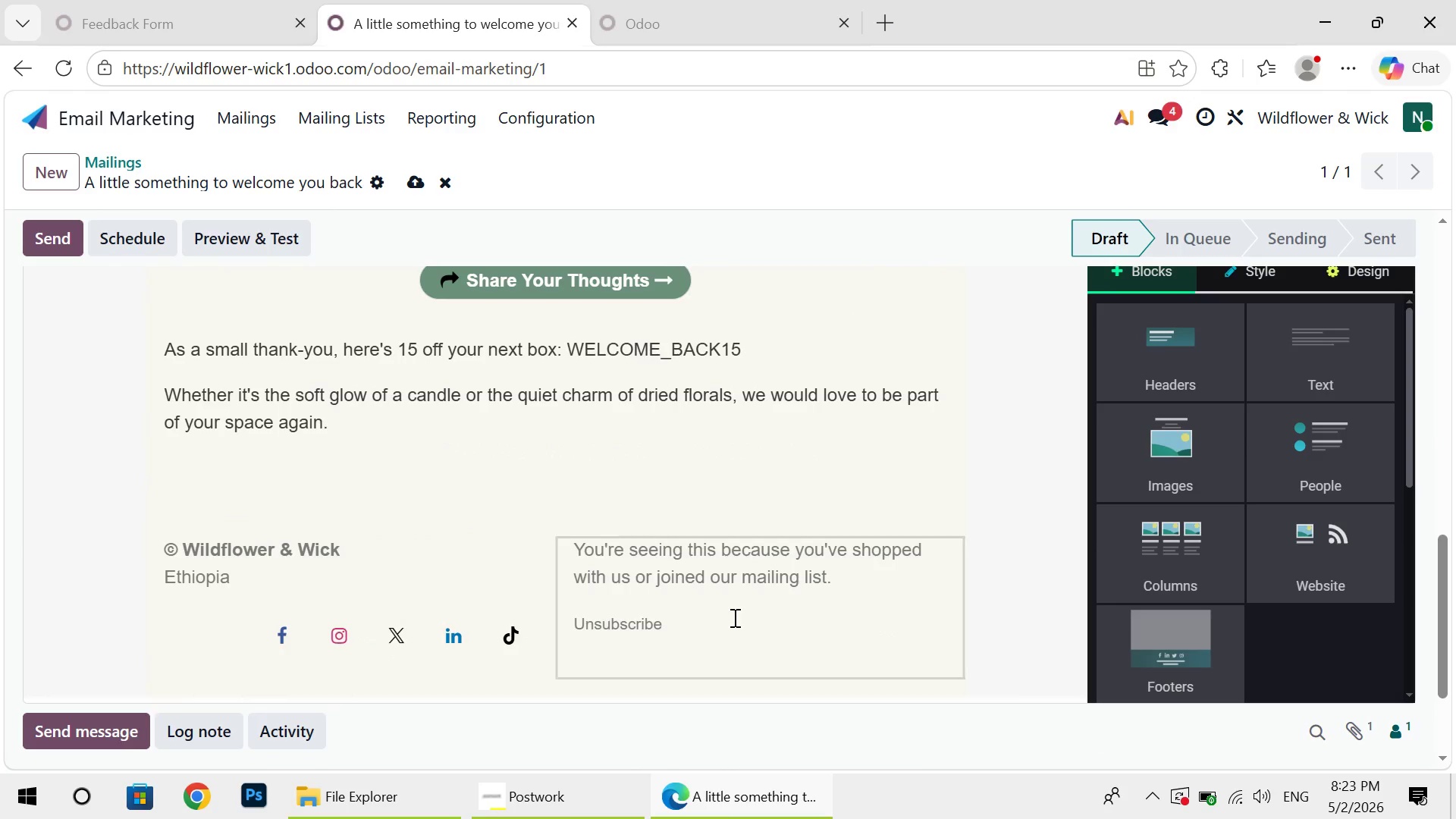 
wait(14.52)
 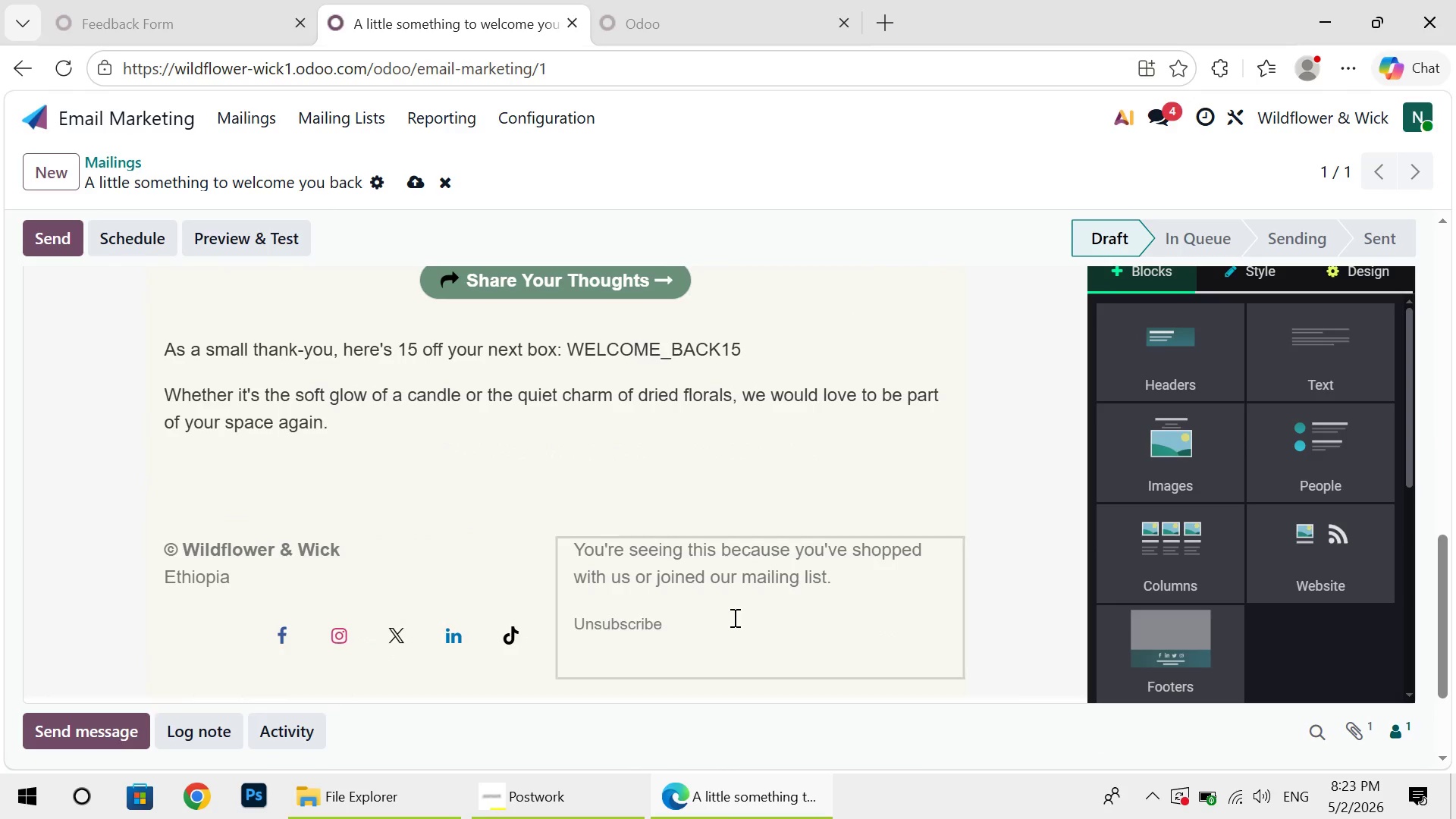 
left_click([164, 683])
 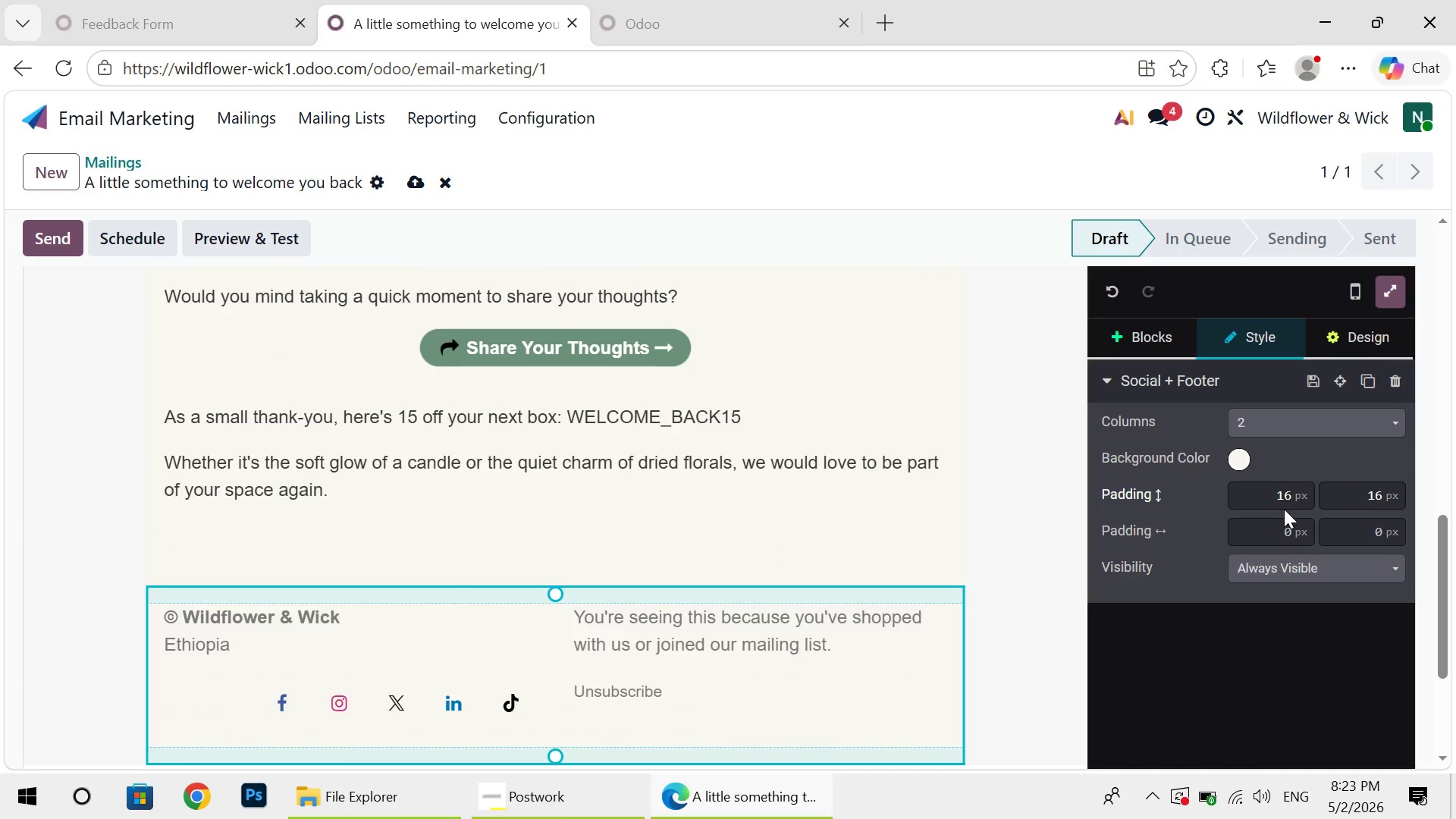 
wait(9.05)
 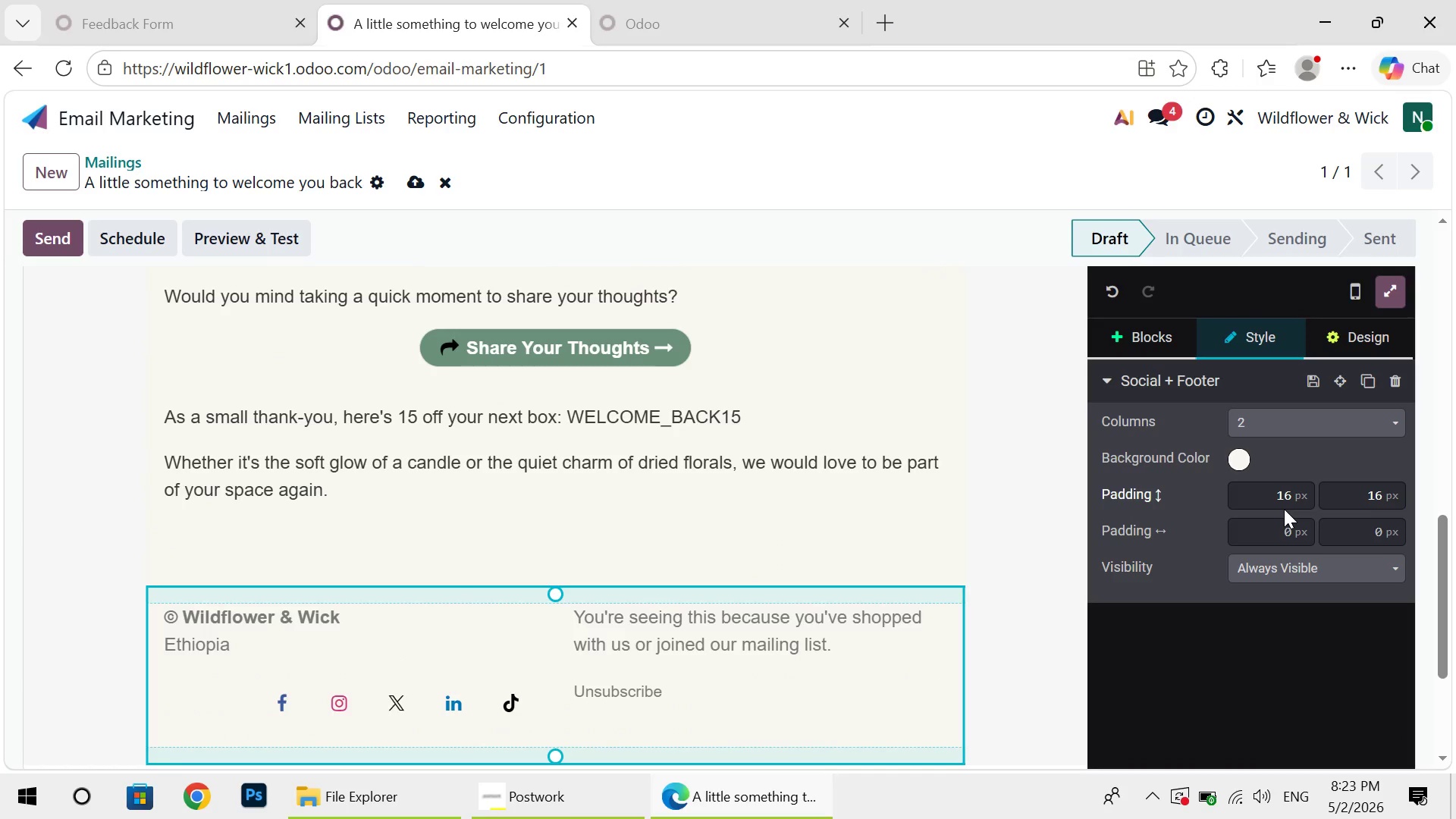 
left_click([1399, 549])
 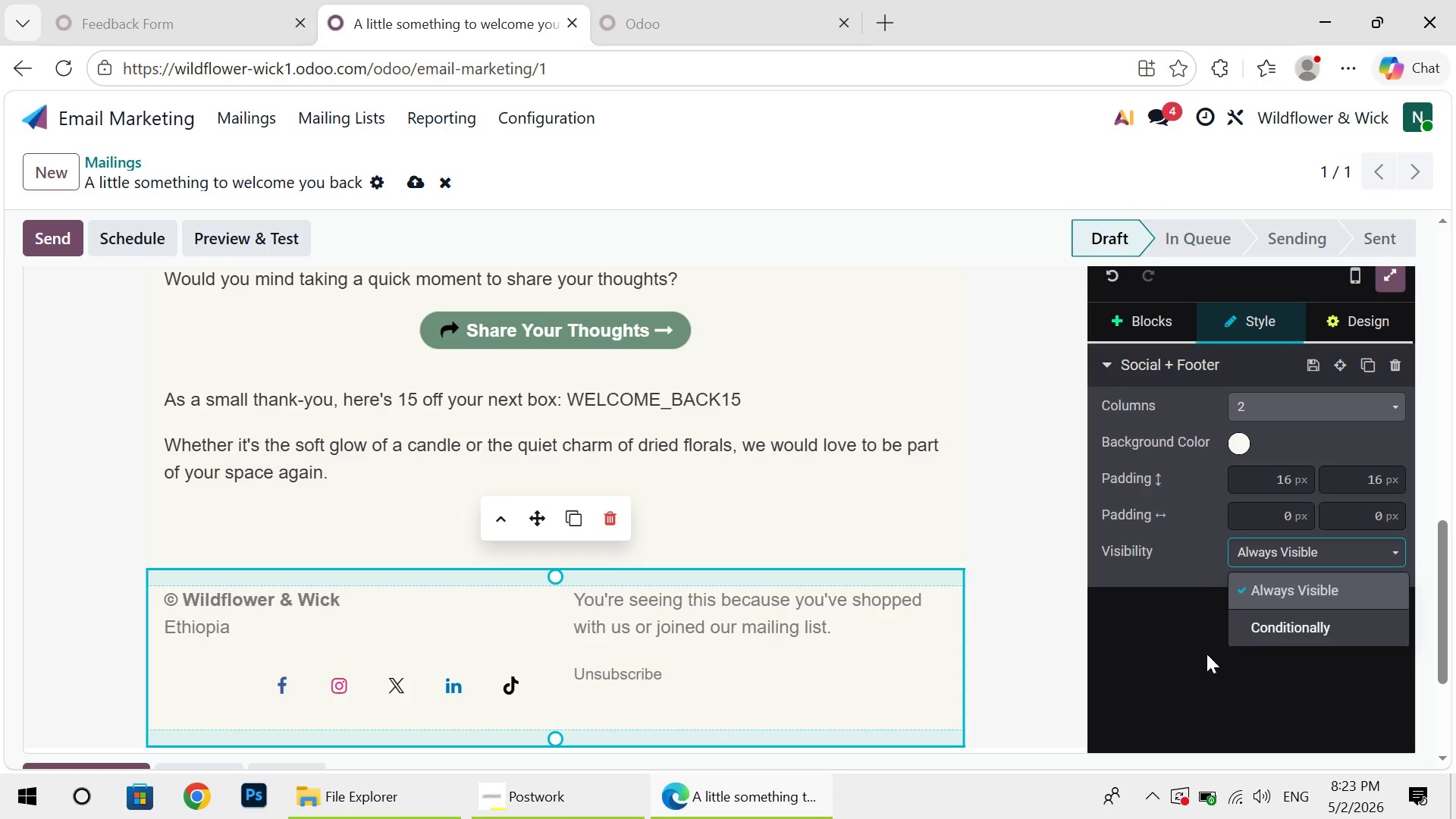 
left_click([1120, 655])
 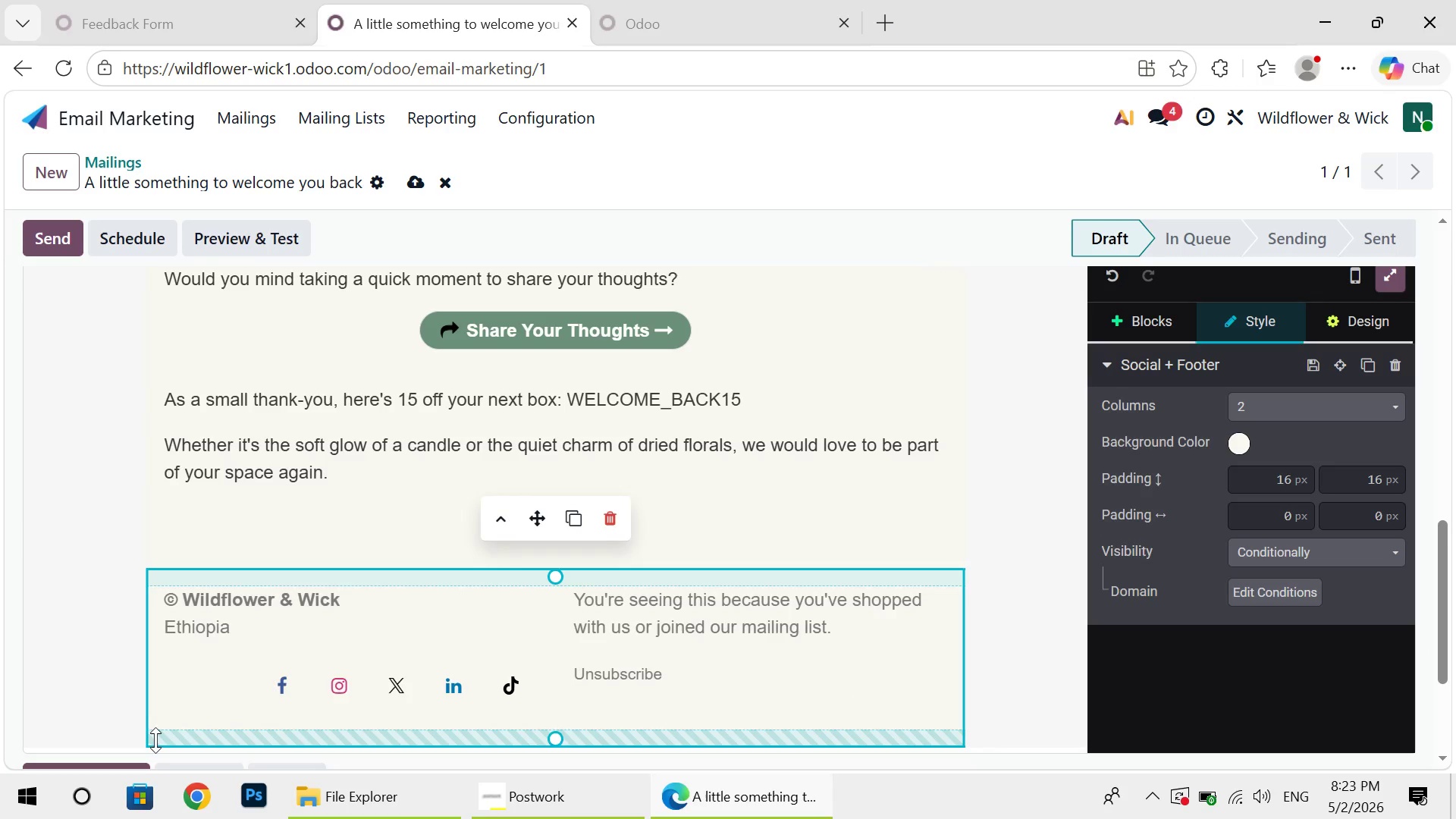 
wait(6.91)
 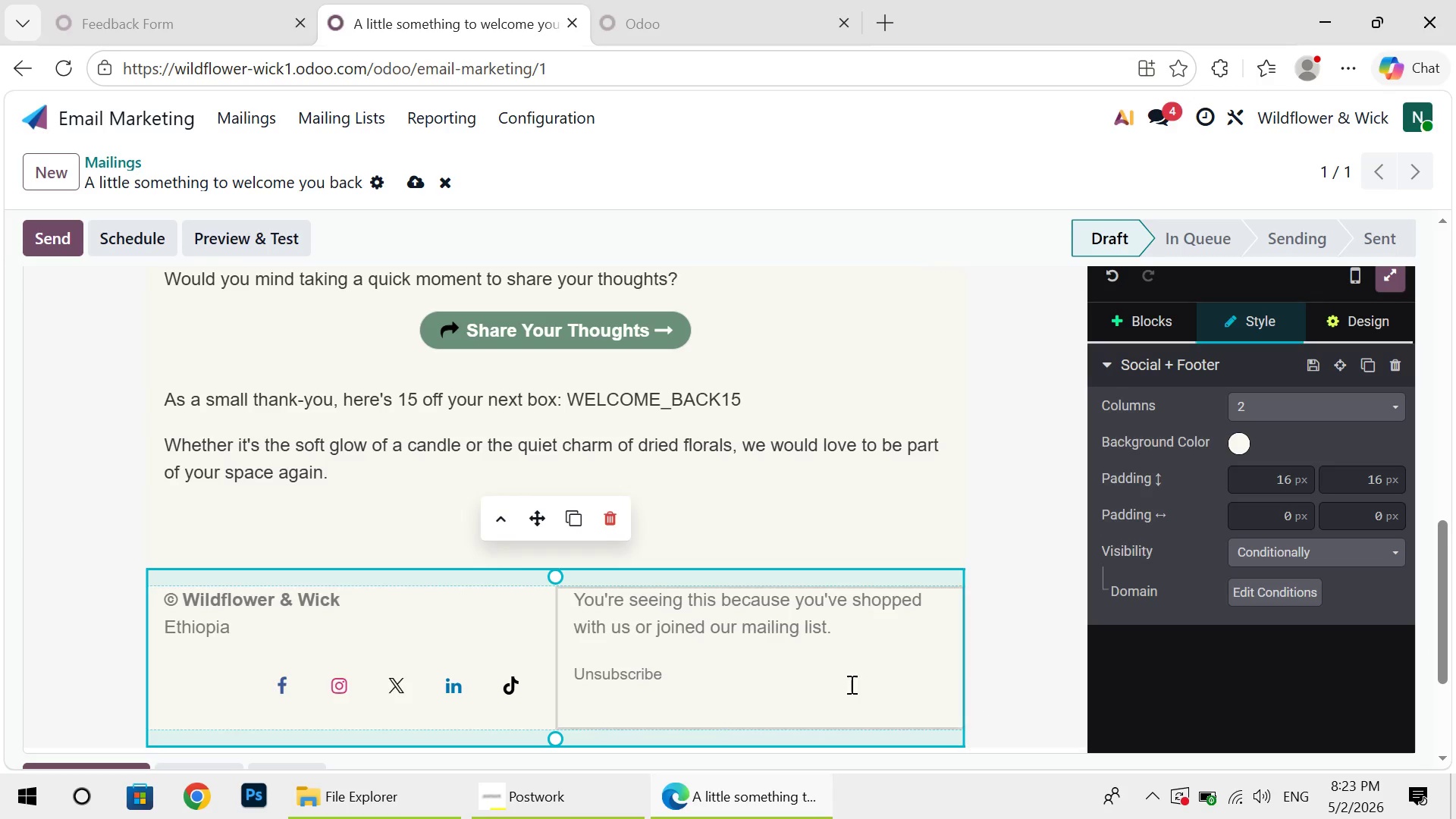 
left_click([156, 740])
 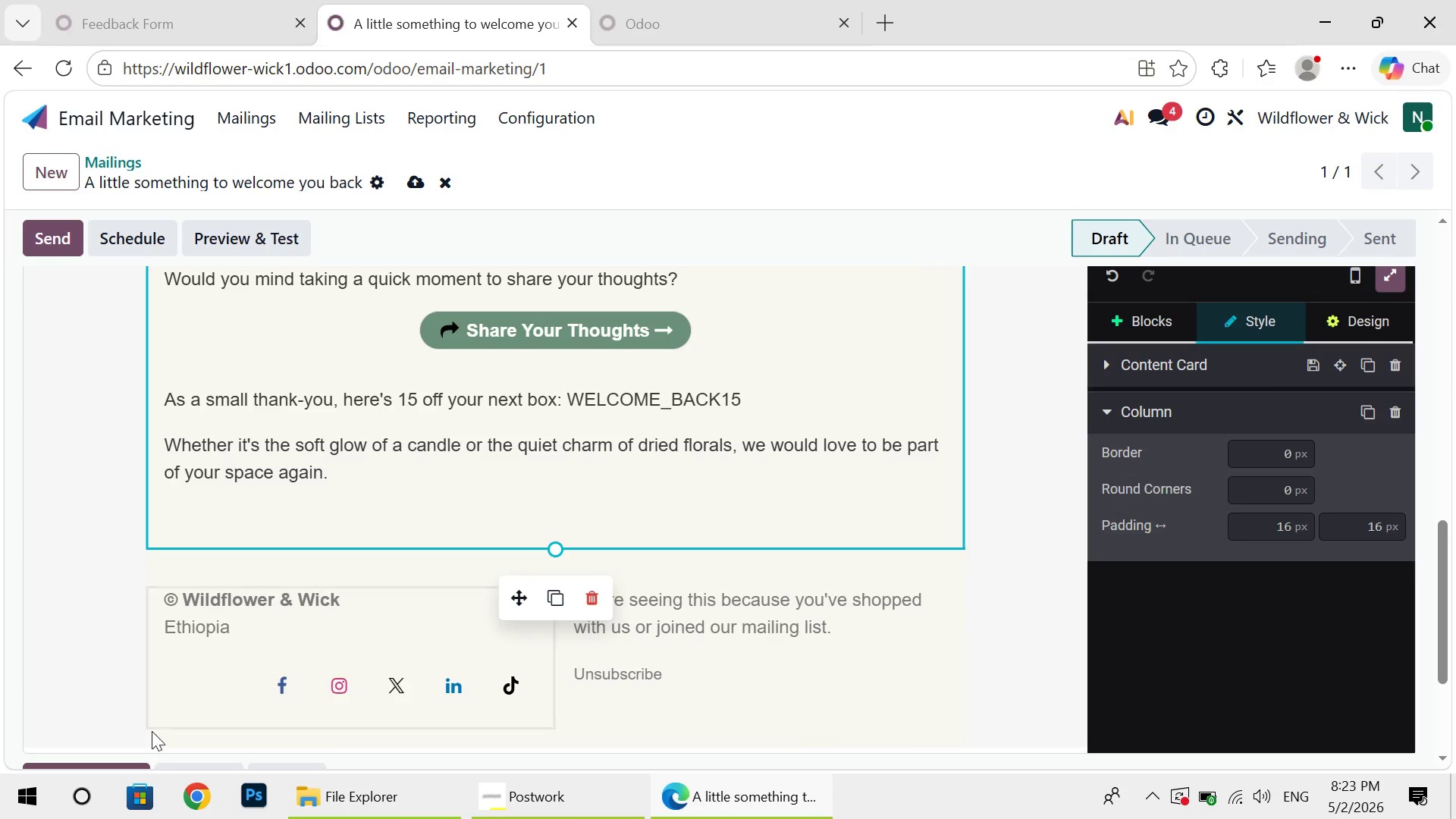 
left_click([162, 735])
 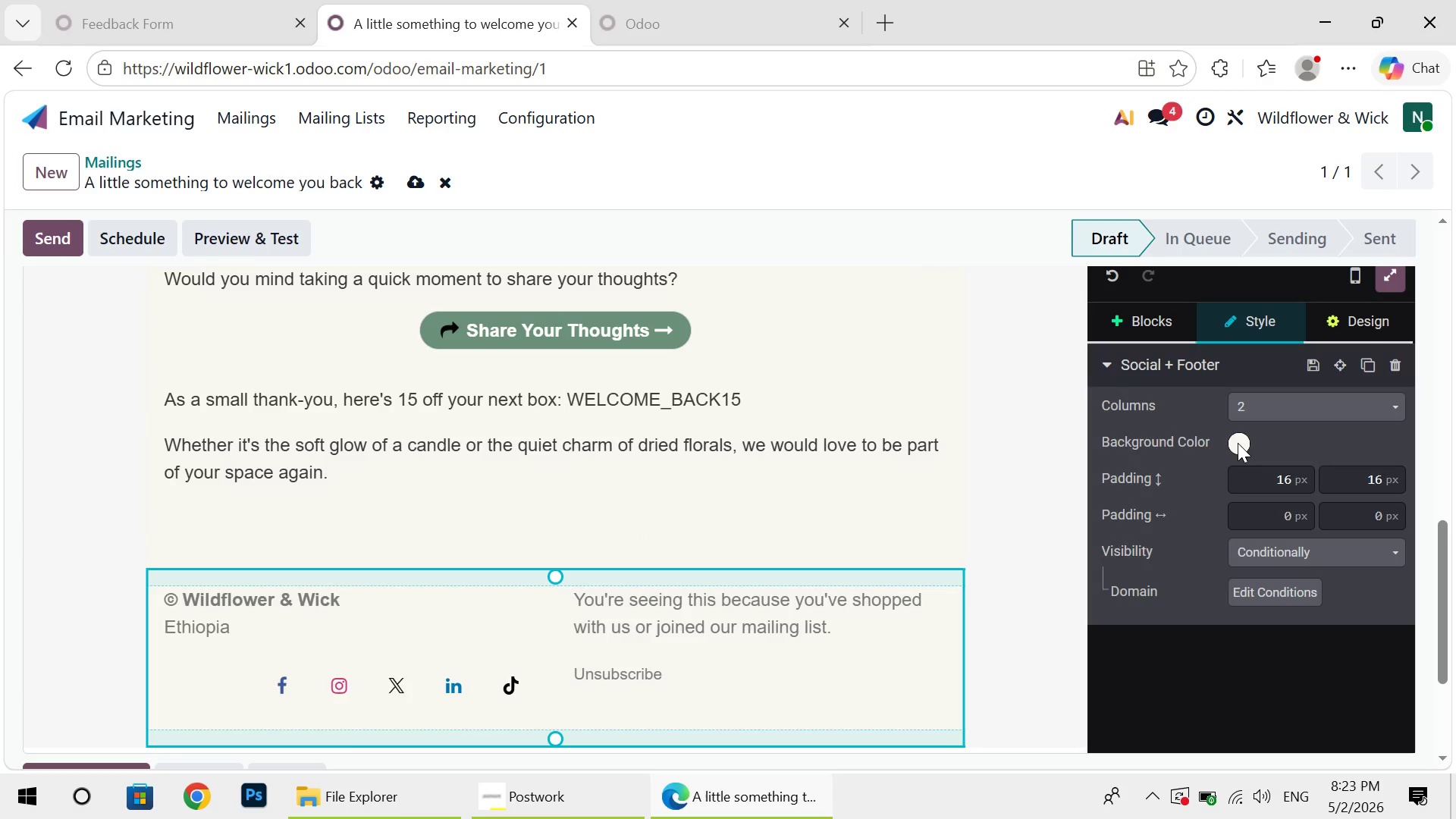 
left_click([1244, 435])
 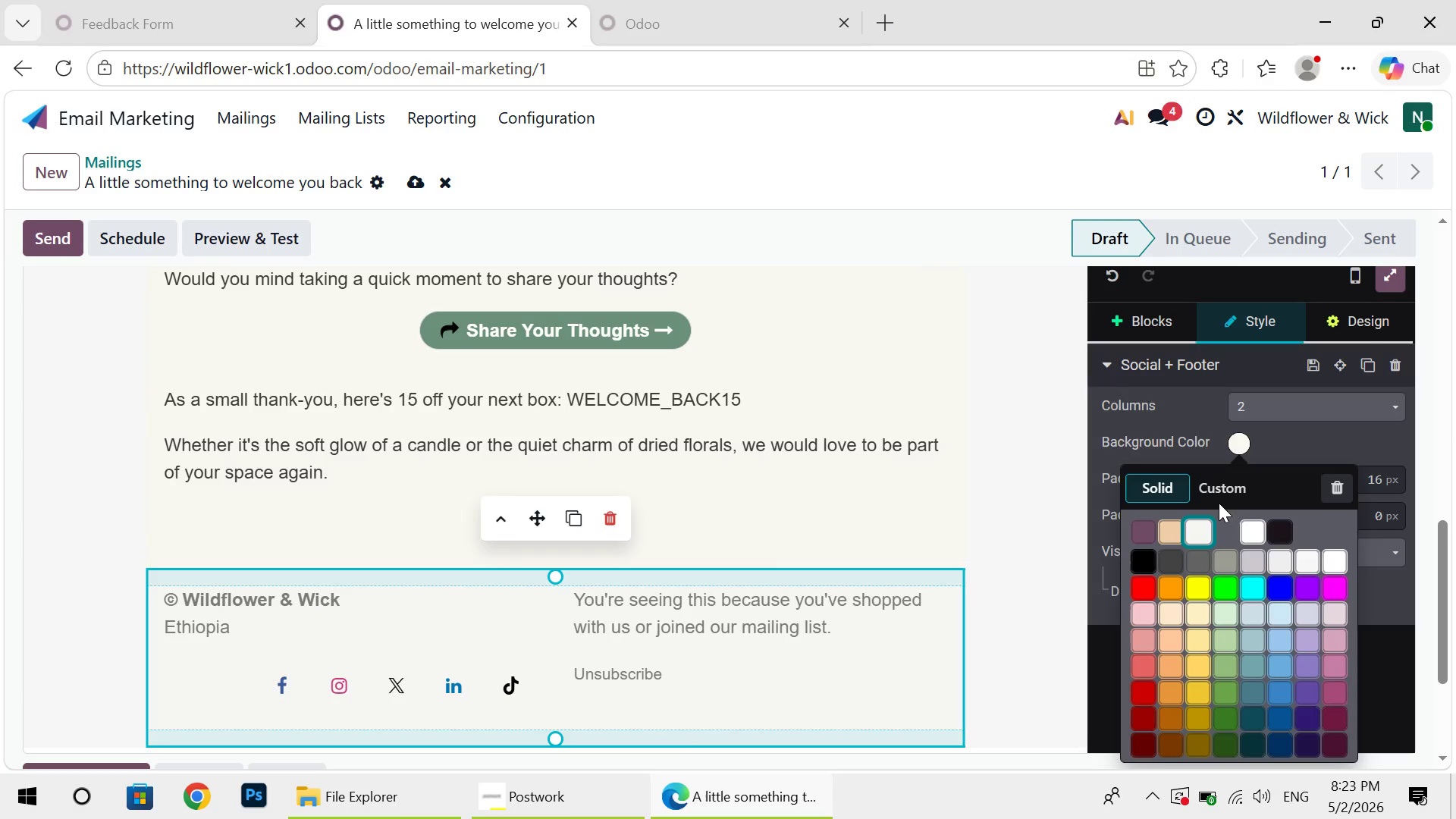 
left_click([1230, 482])
 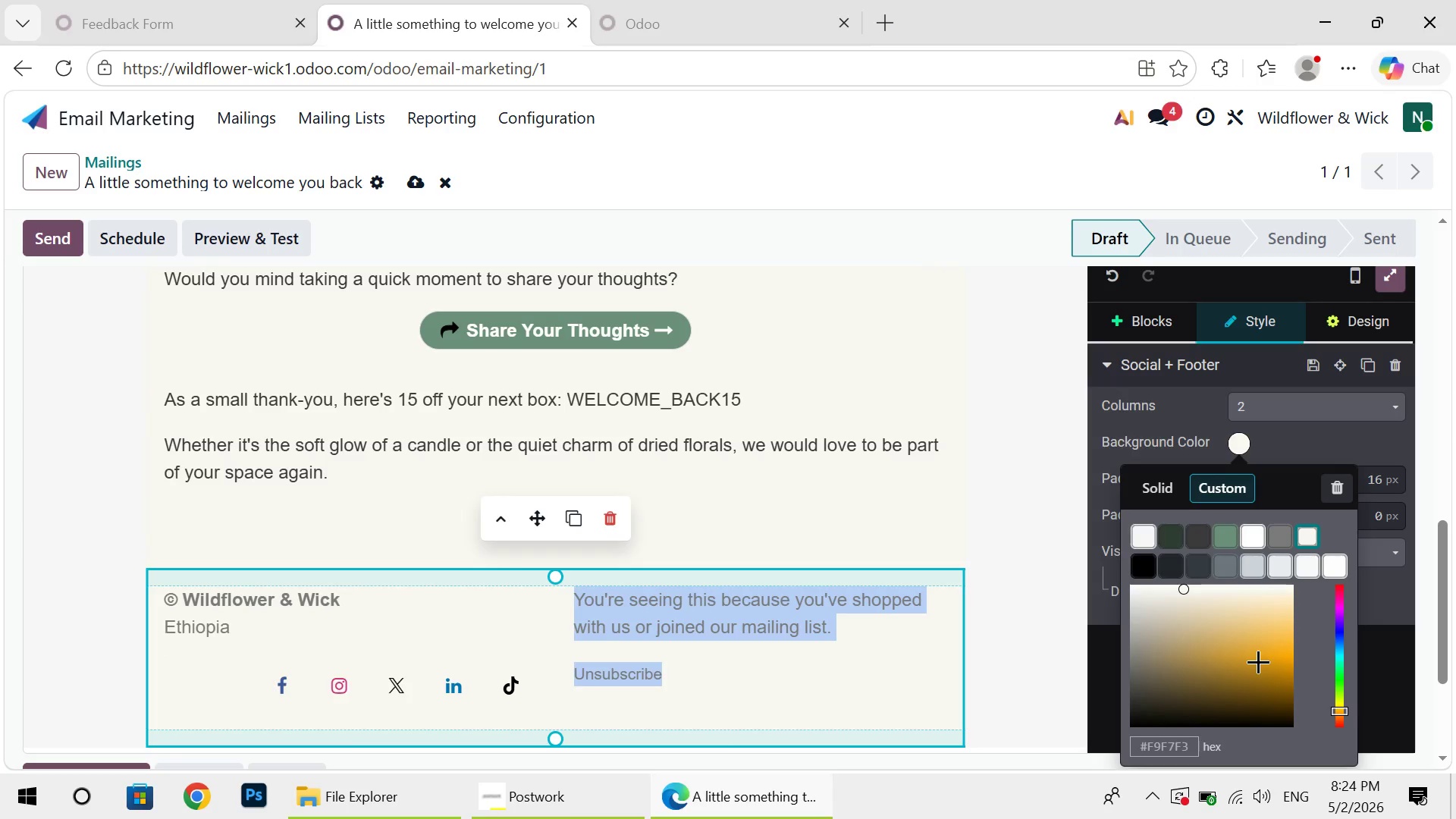 
left_click([1258, 661])
 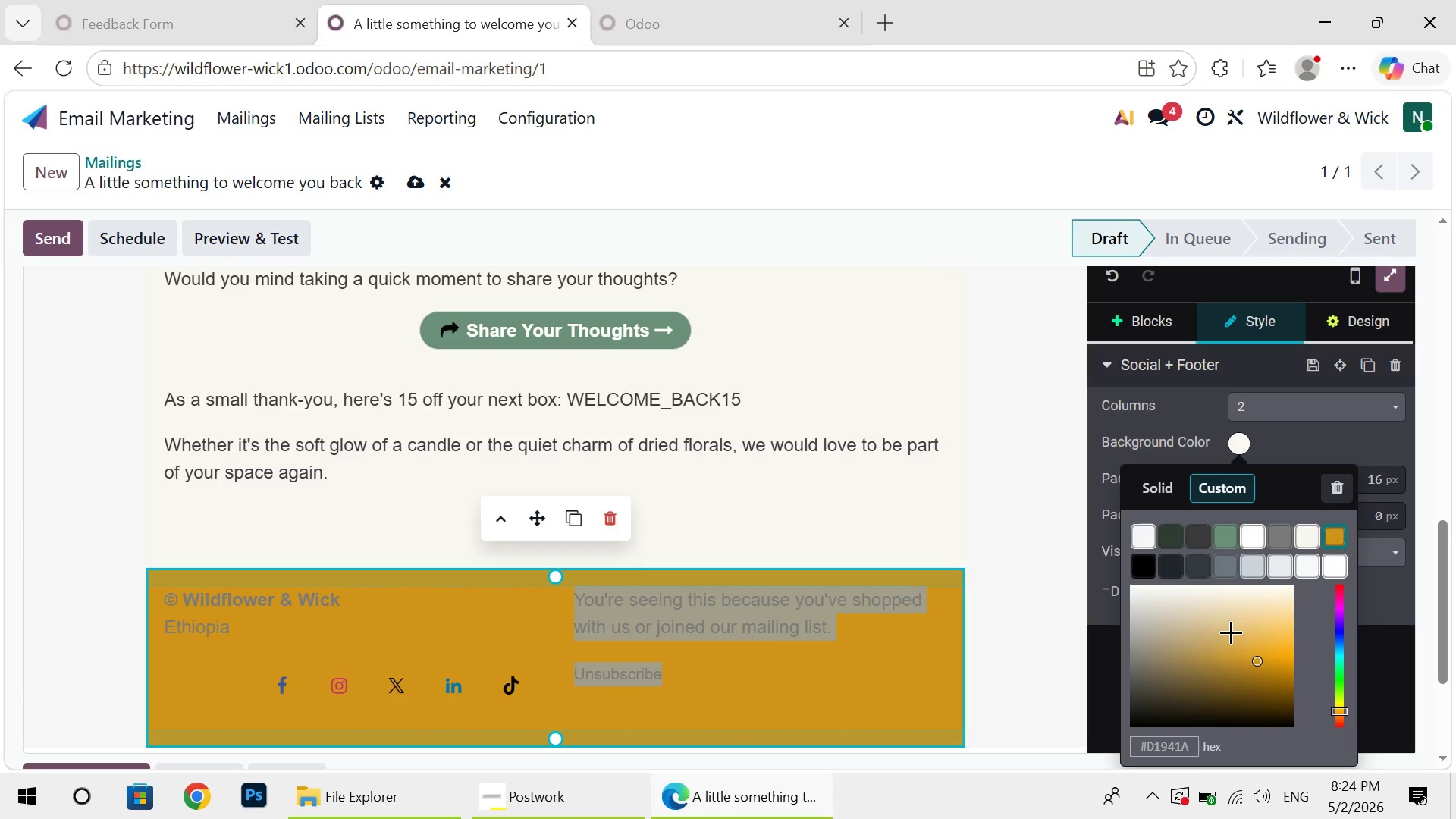 
left_click([1231, 632])
 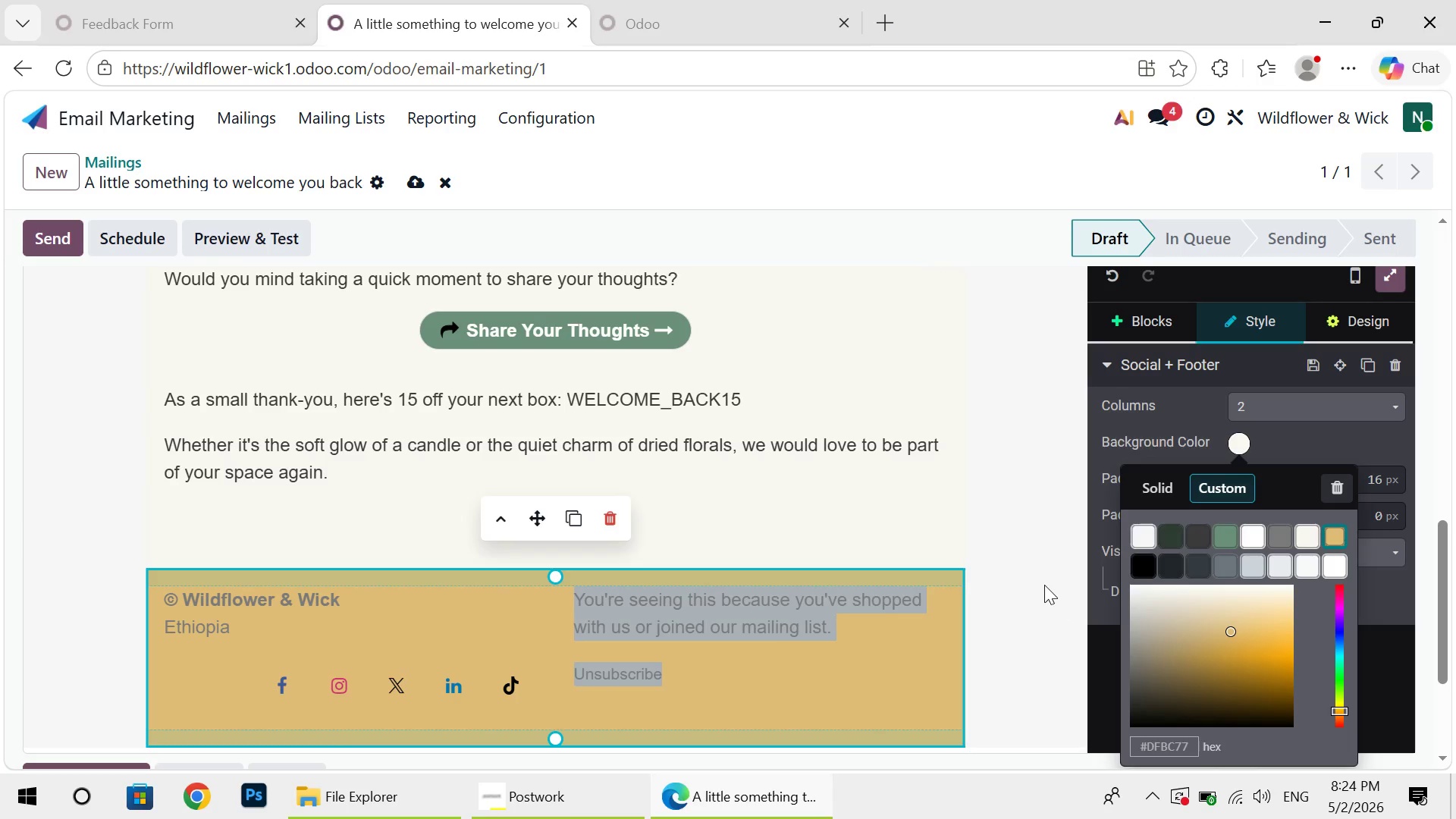 
left_click([1044, 585])
 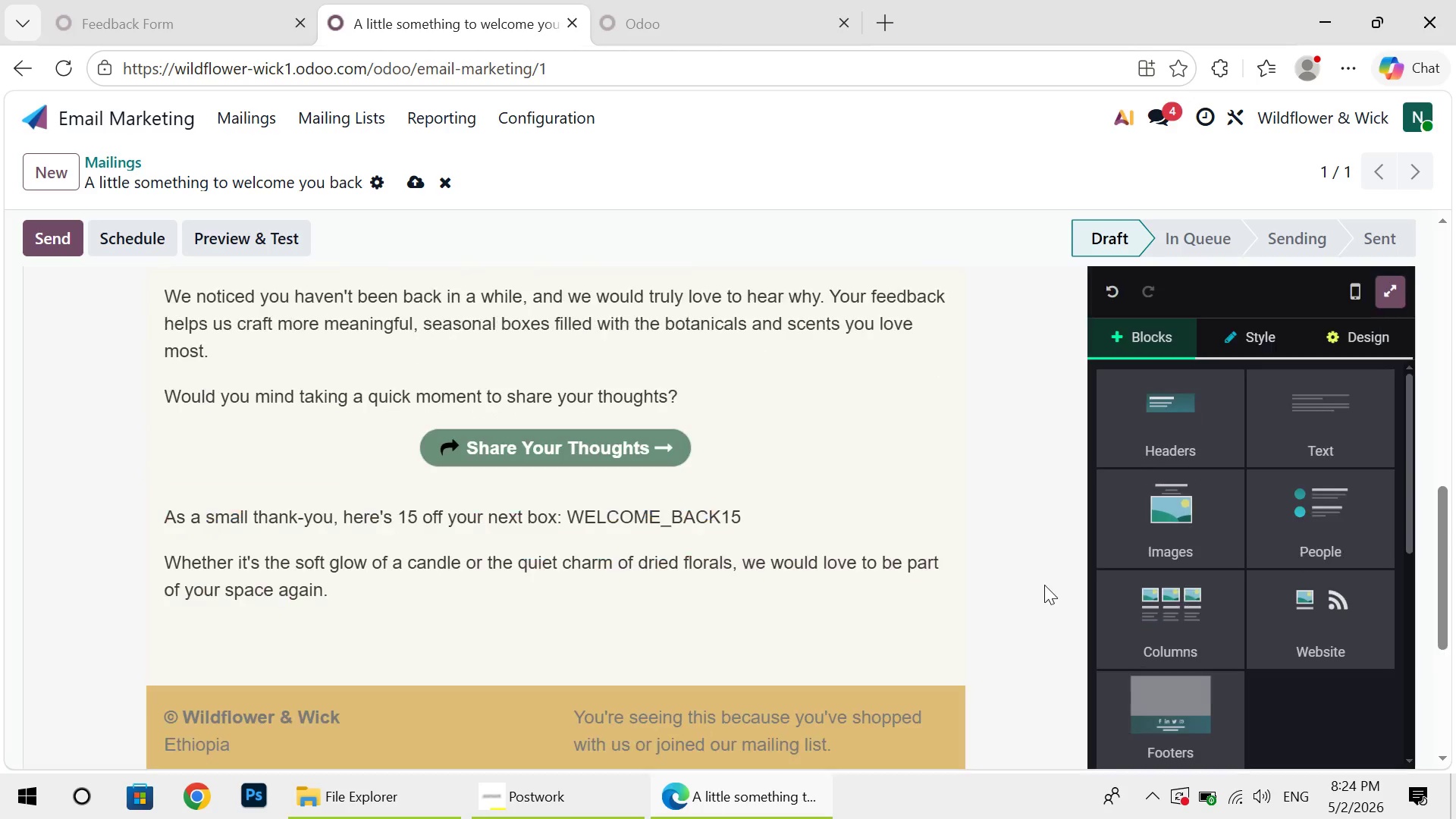 
wait(15.09)
 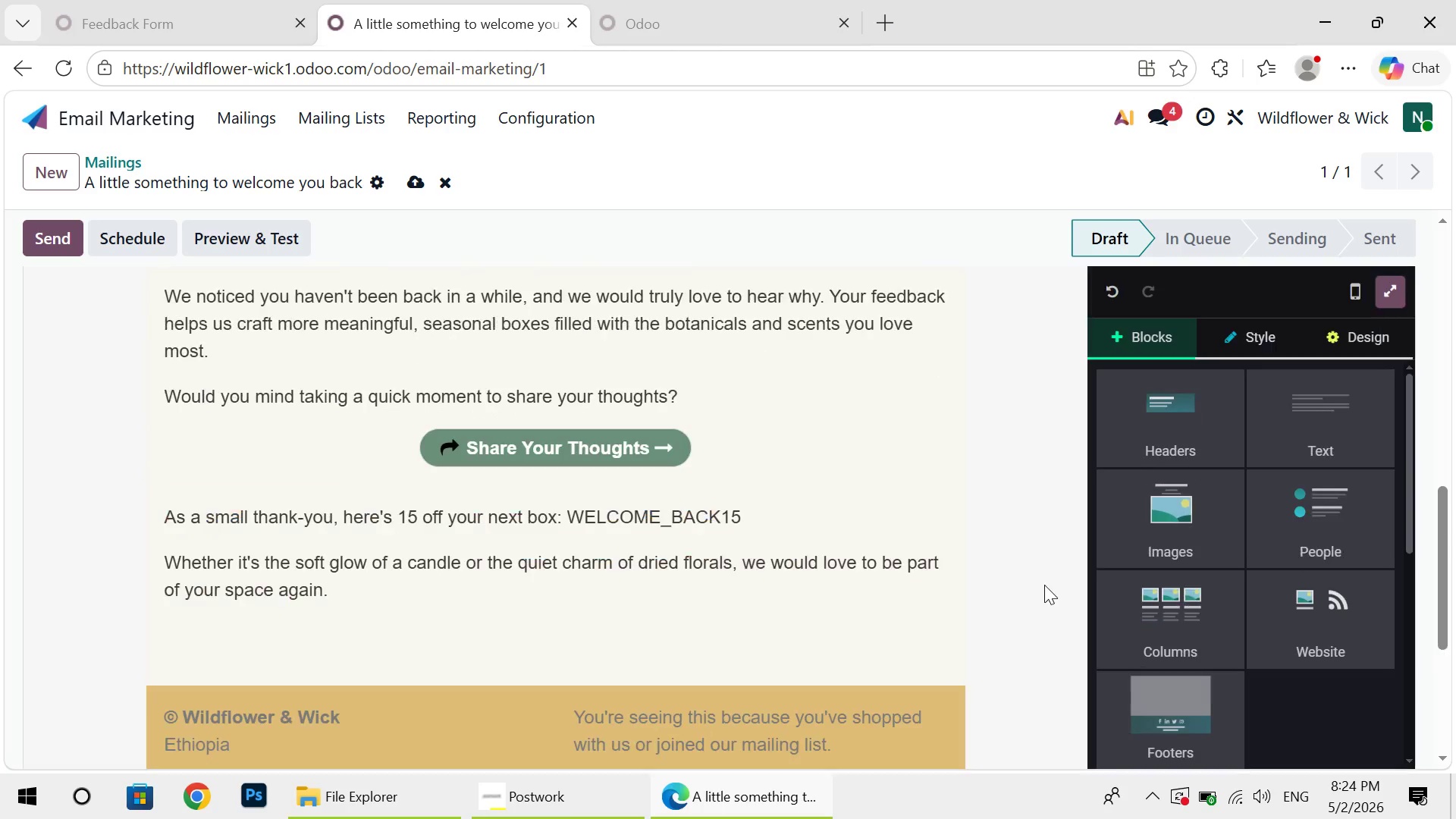 
double_click([184, 670])
 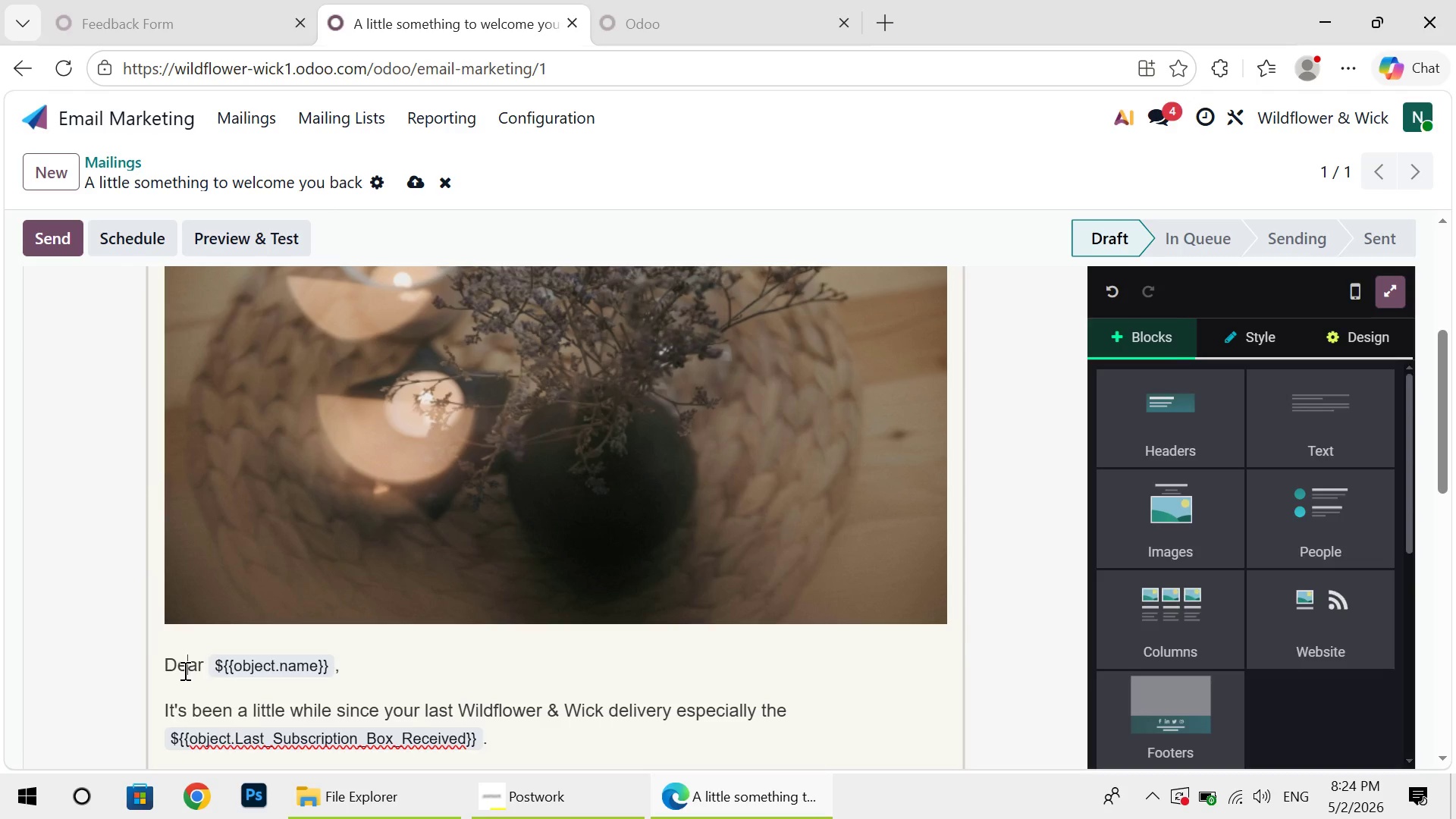 
triple_click([184, 670])
 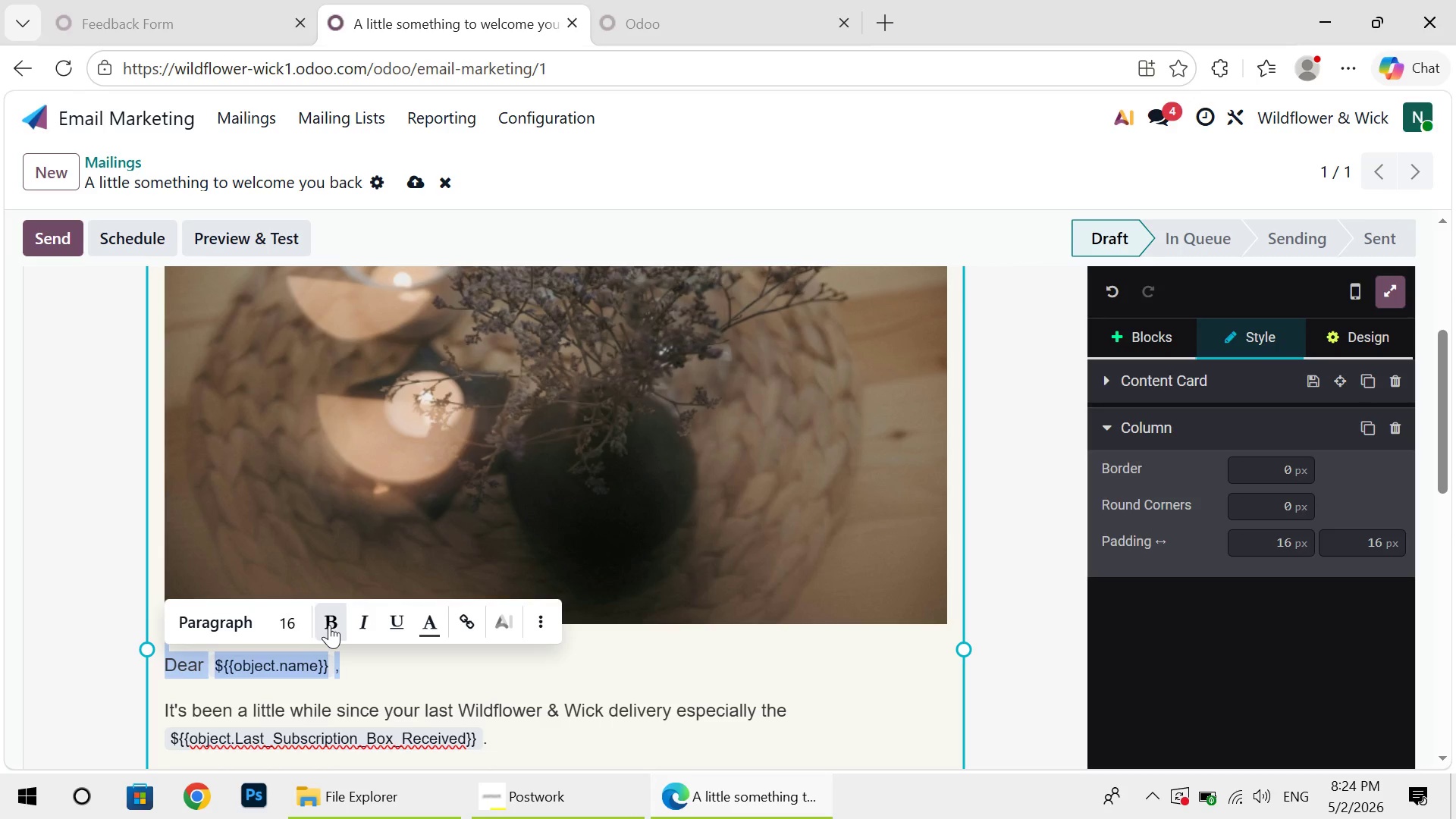 
left_click([329, 625])
 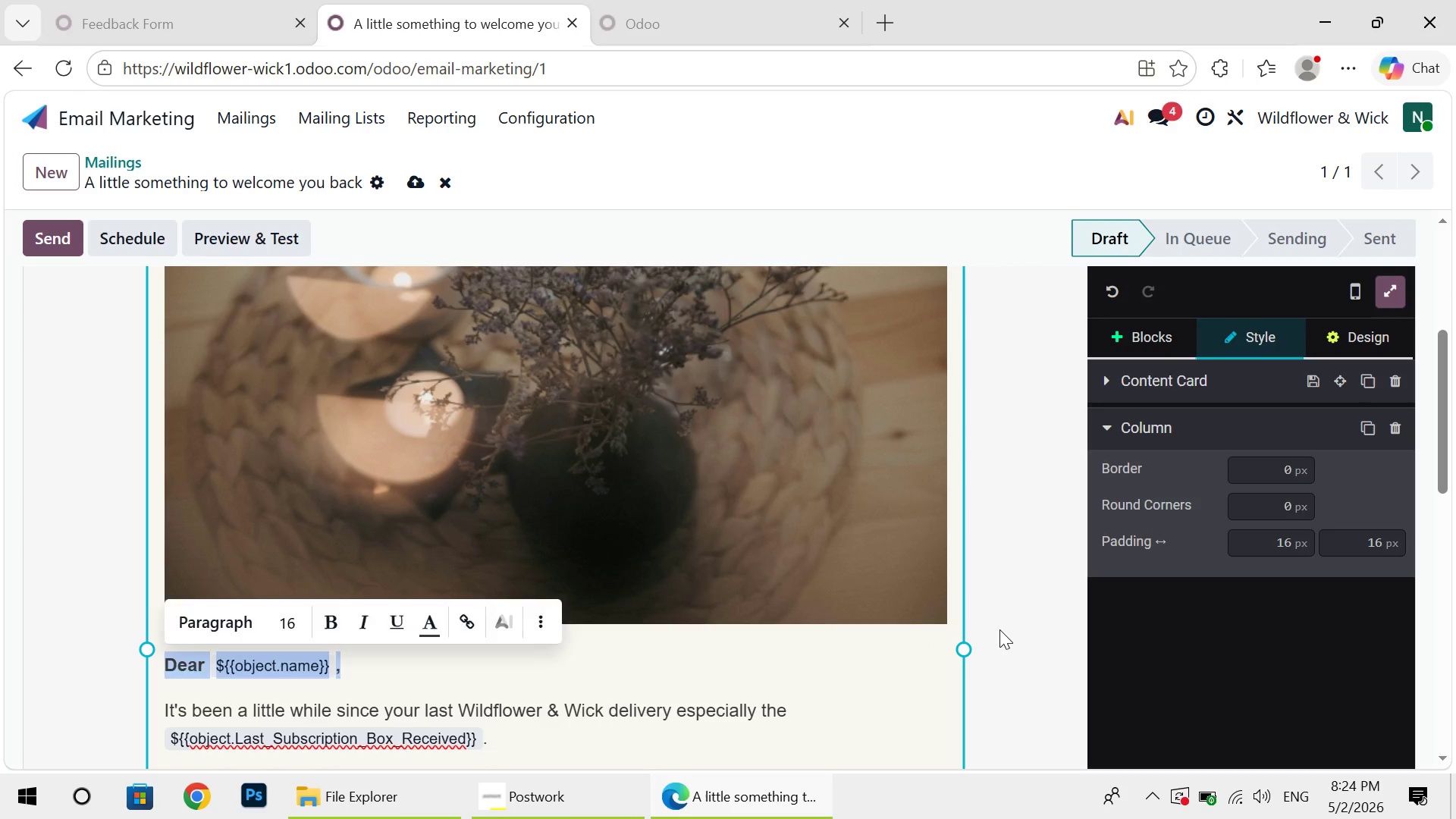 
left_click([999, 629])
 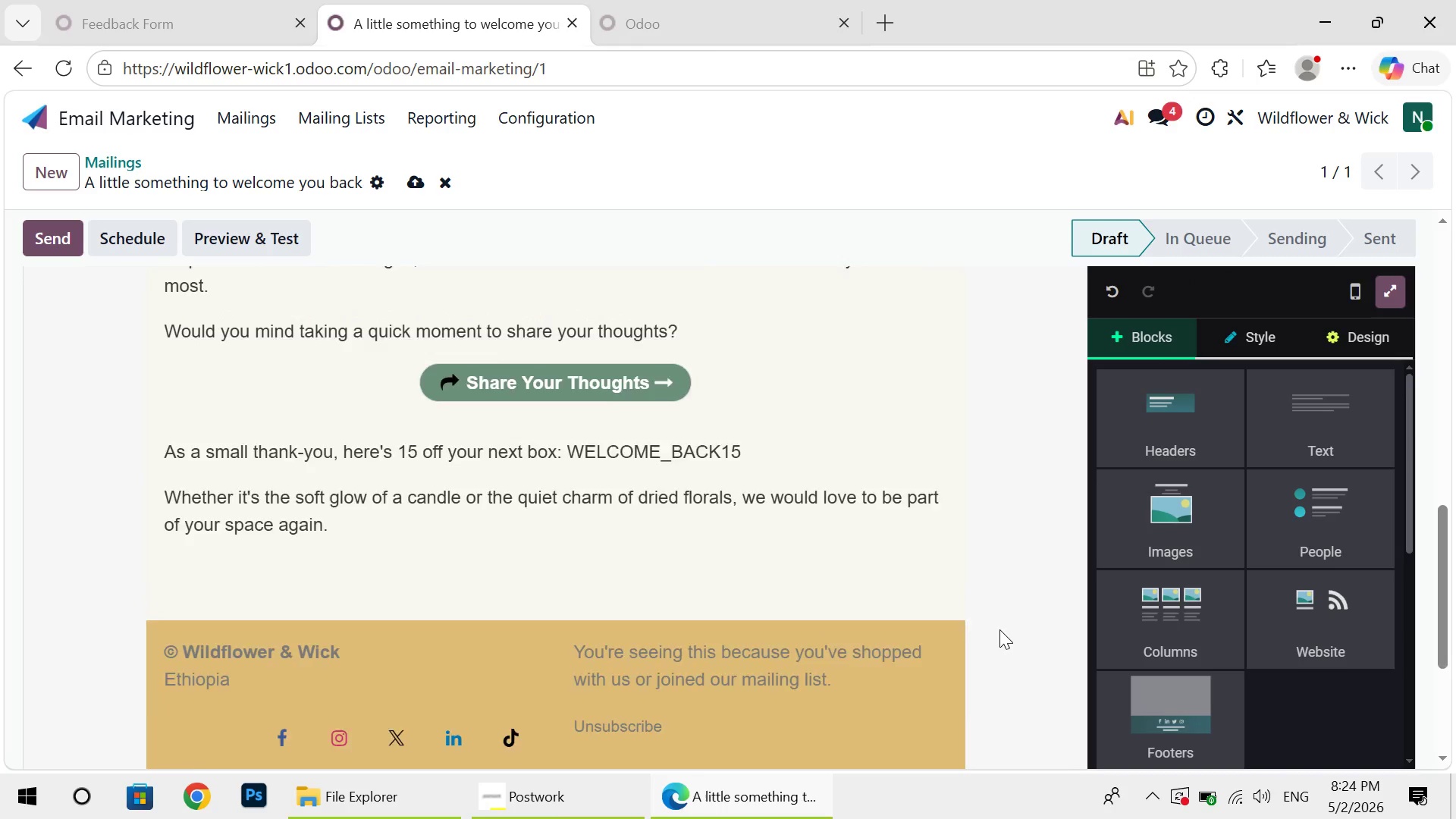 
wait(12.22)
 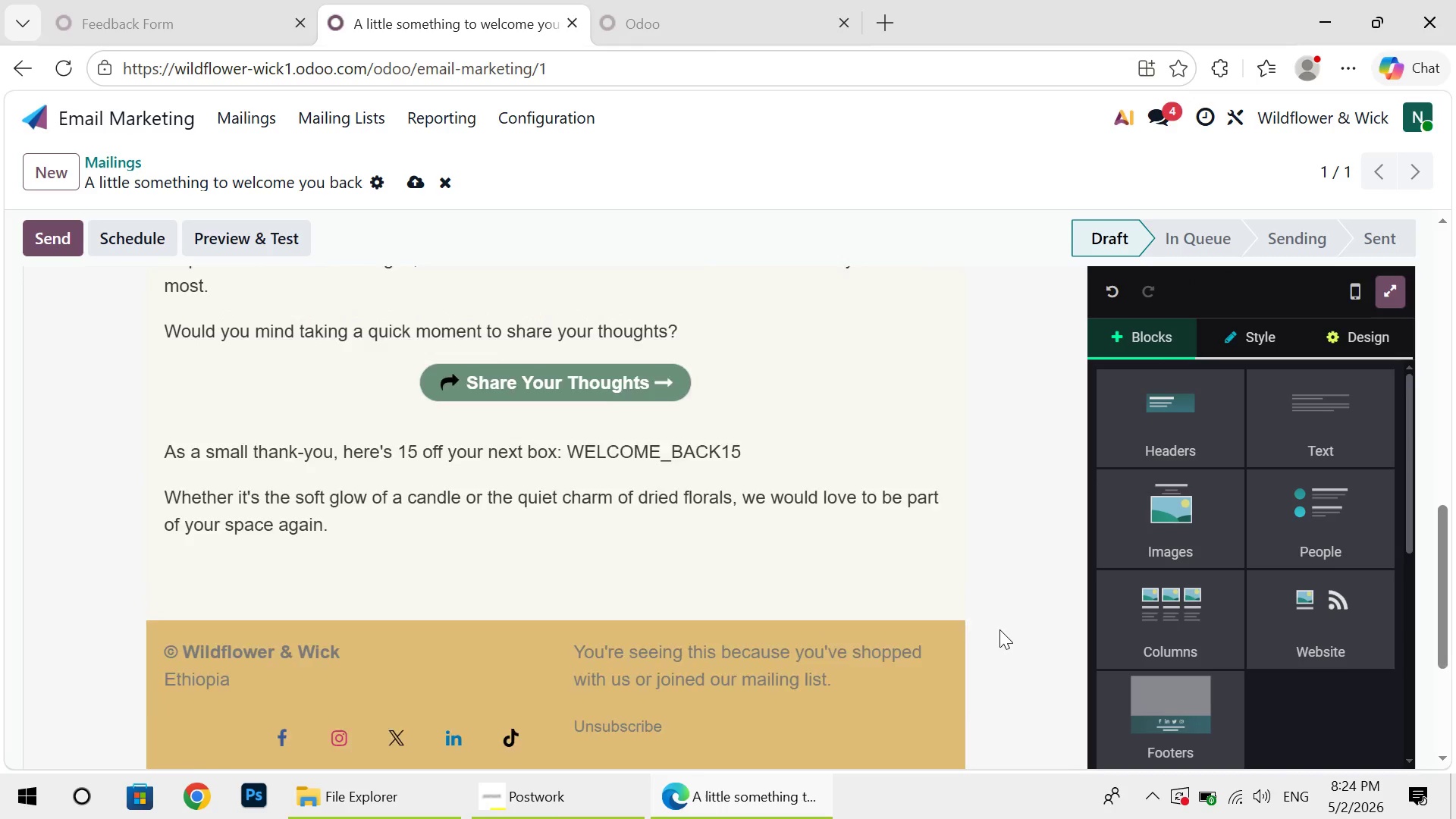 
left_click([418, 189])
 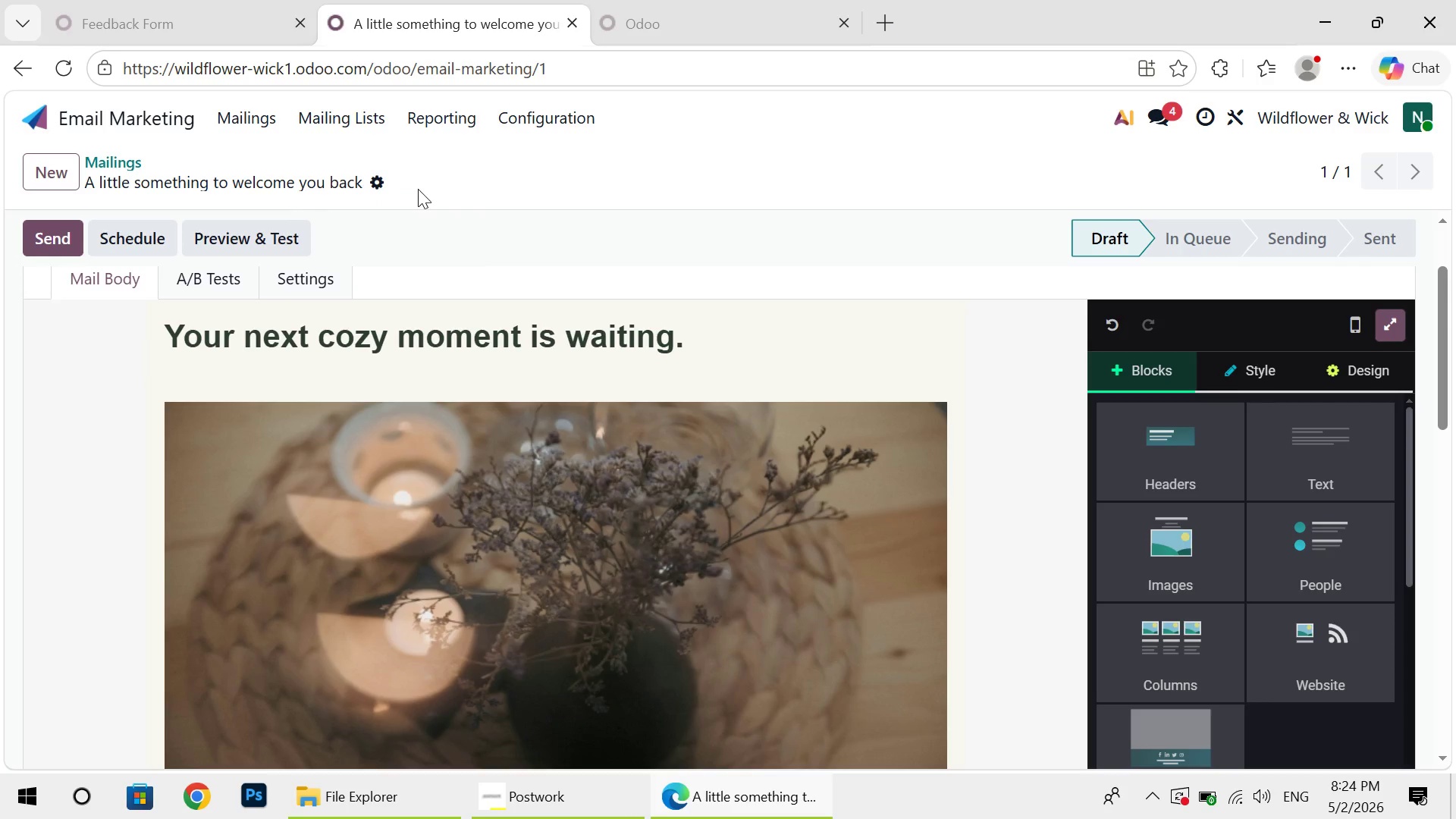 
wait(6.05)
 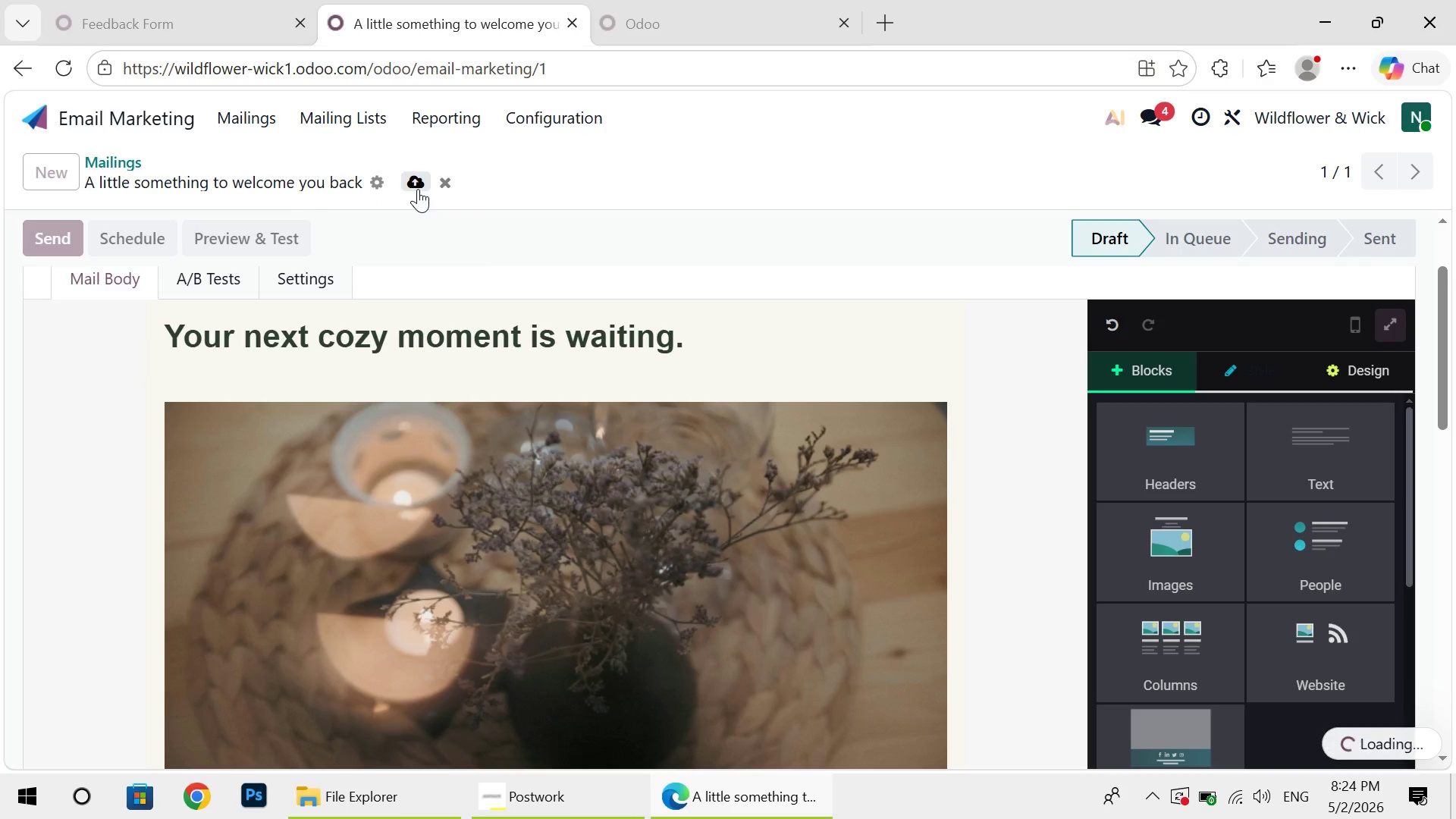 
left_click([582, 818])